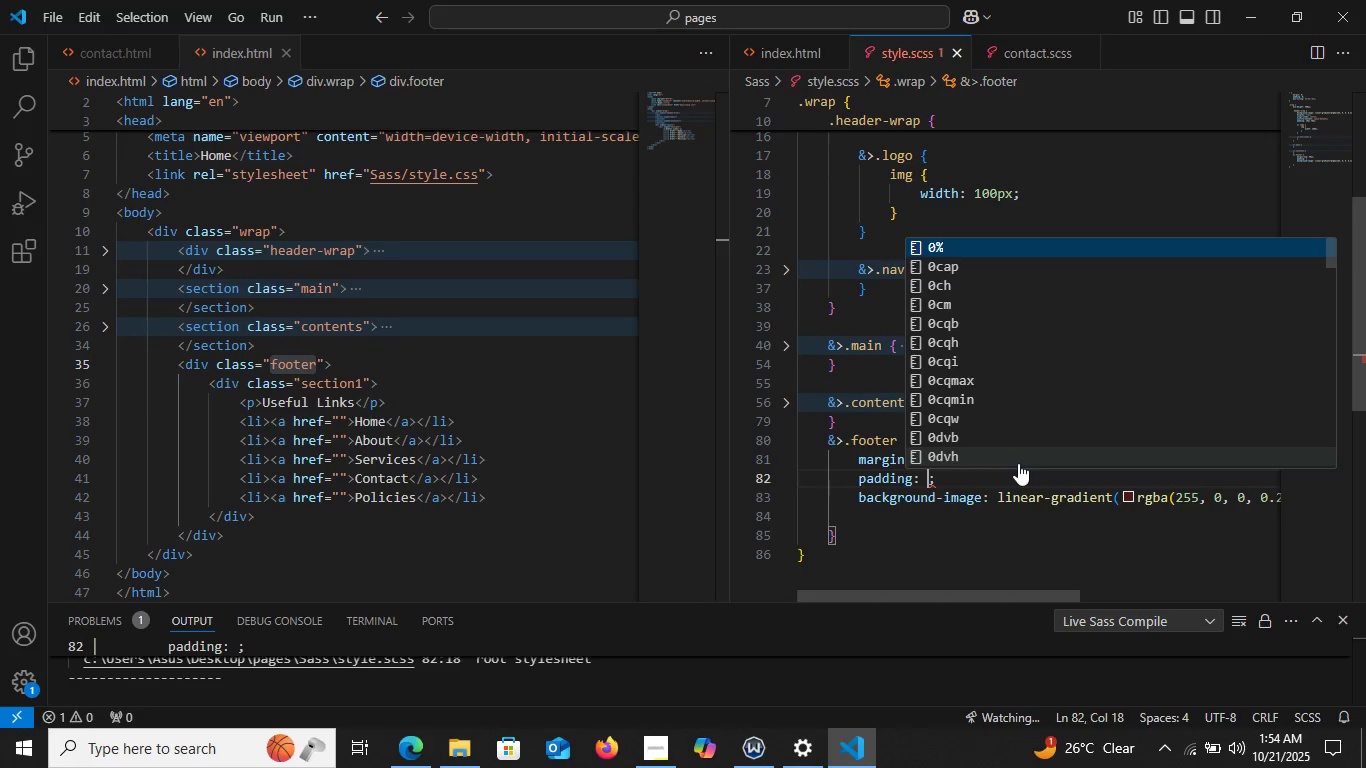 
type(50px)
 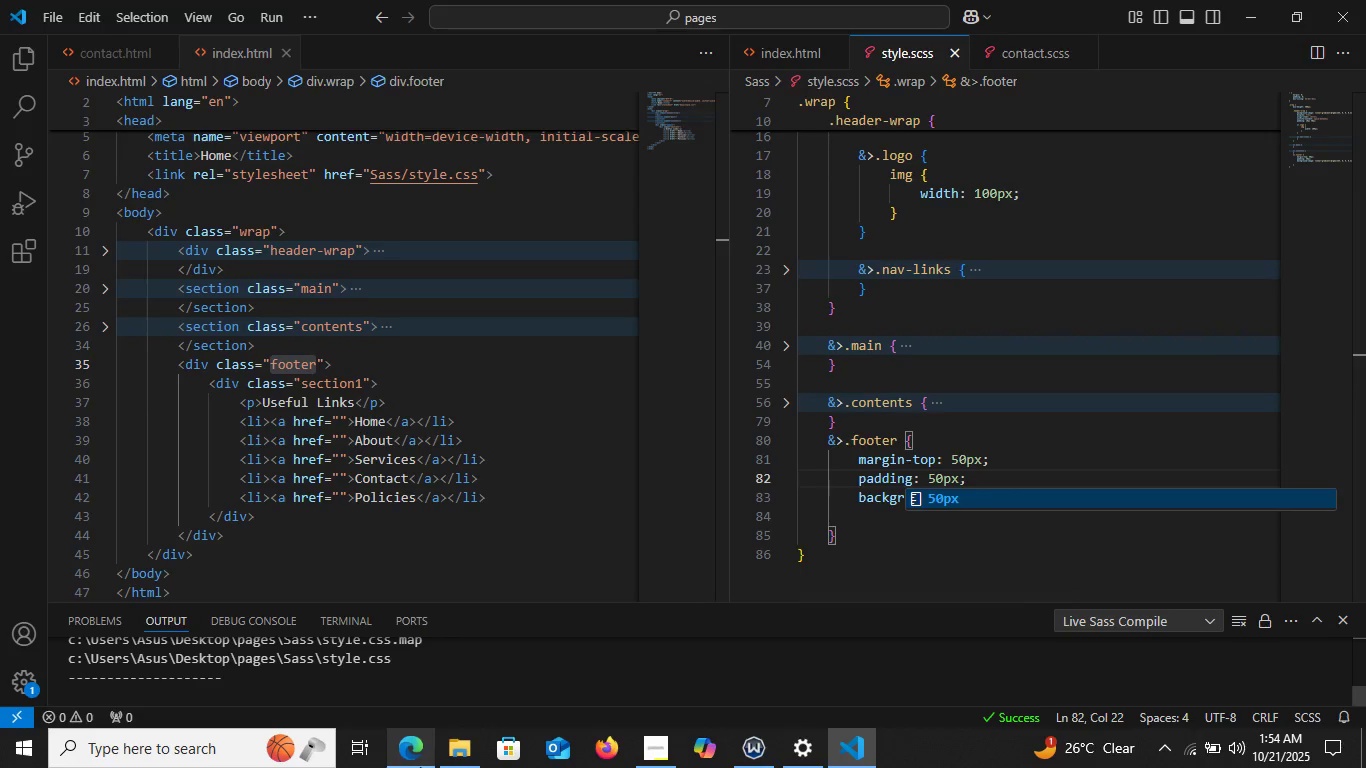 
left_click([420, 767])
 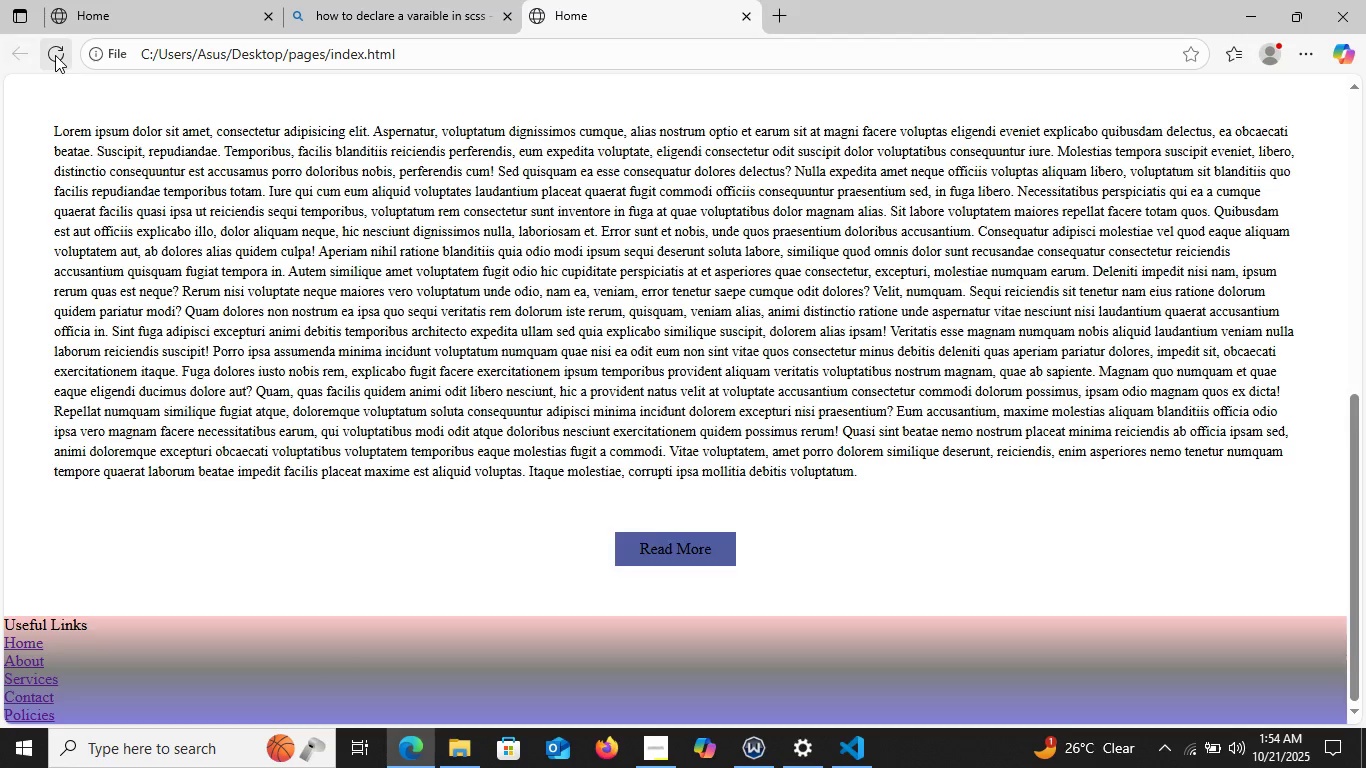 
left_click([55, 55])
 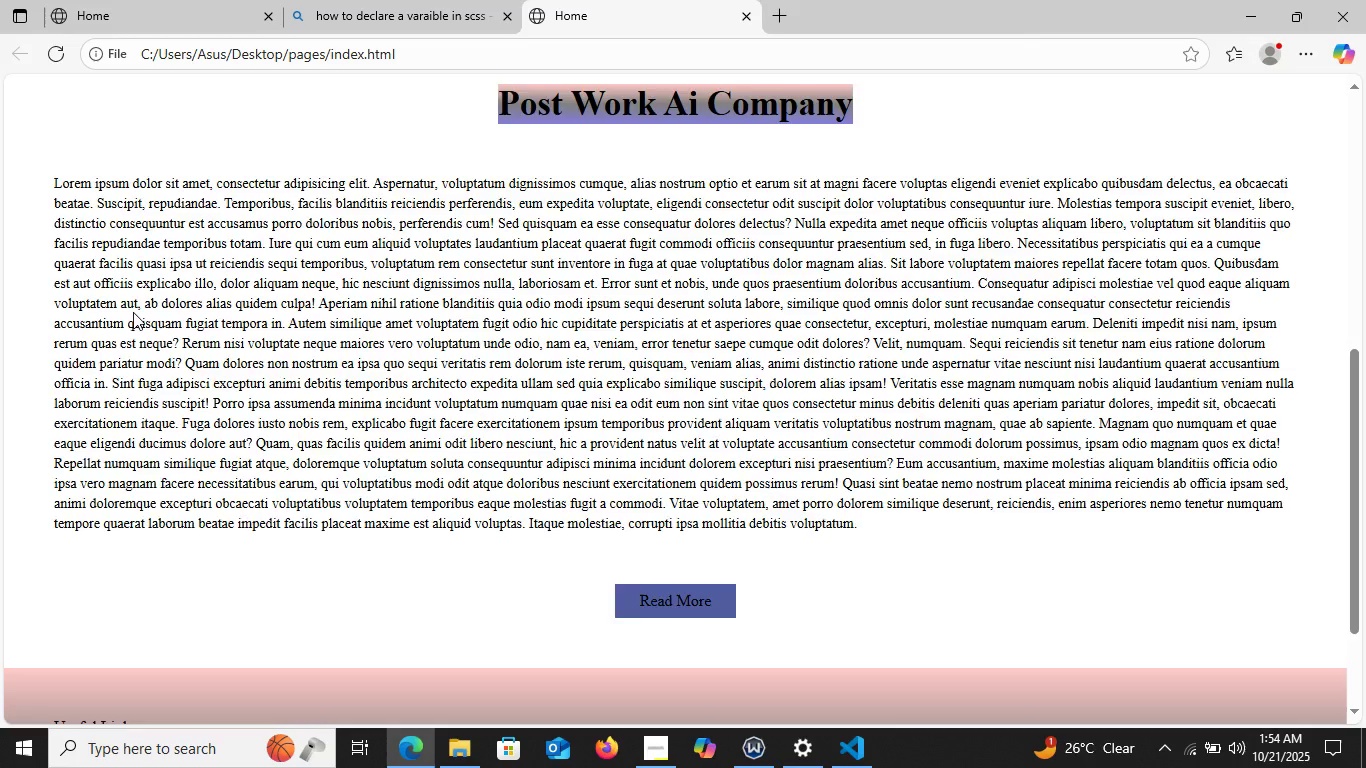 
scroll: coordinate [161, 390], scroll_direction: down, amount: 12.0
 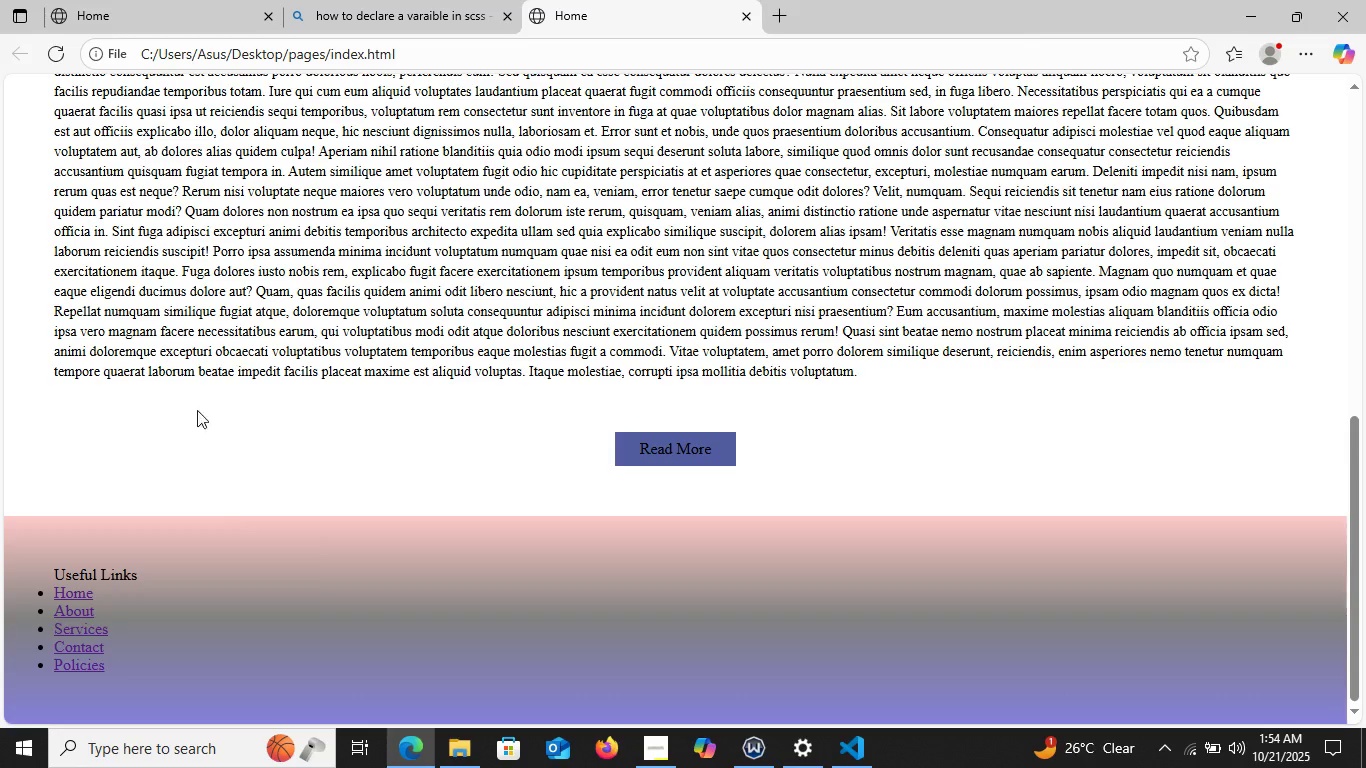 
wait(6.12)
 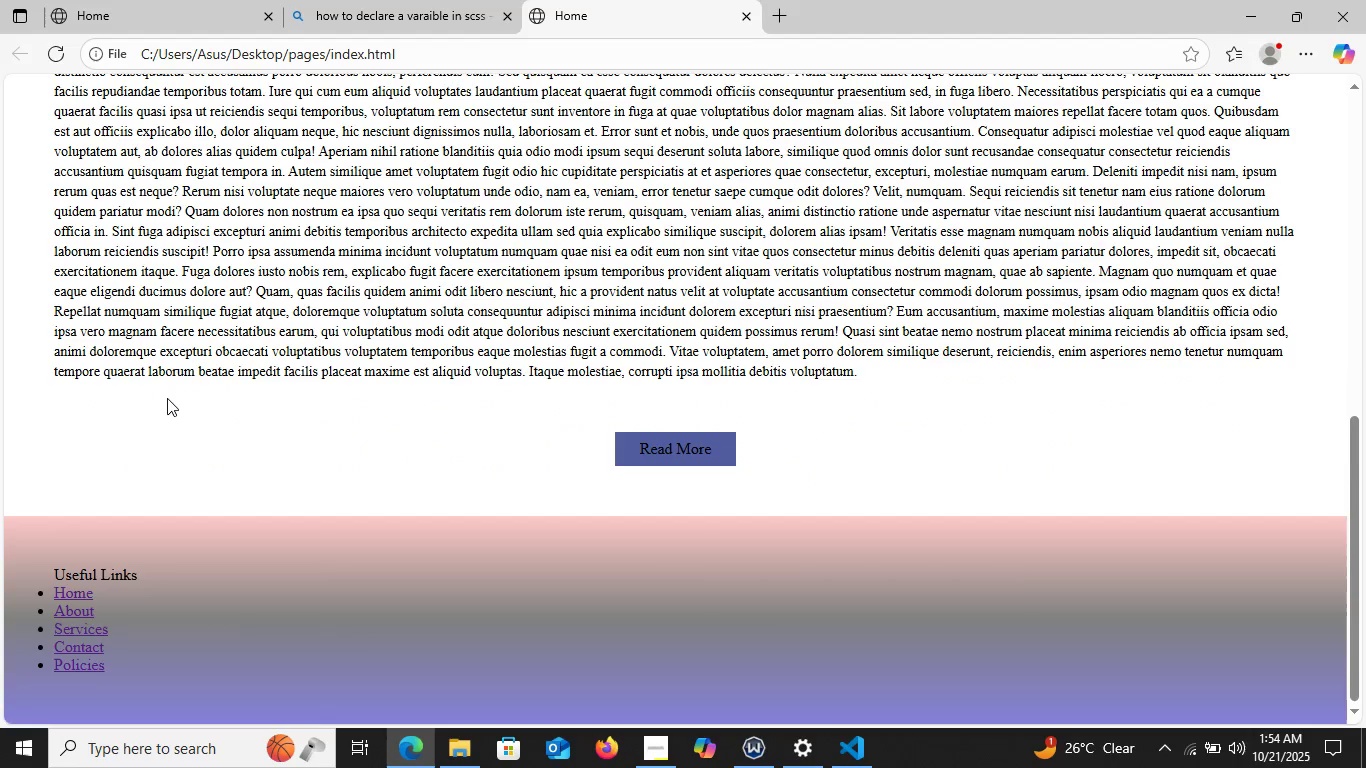 
left_click([855, 749])
 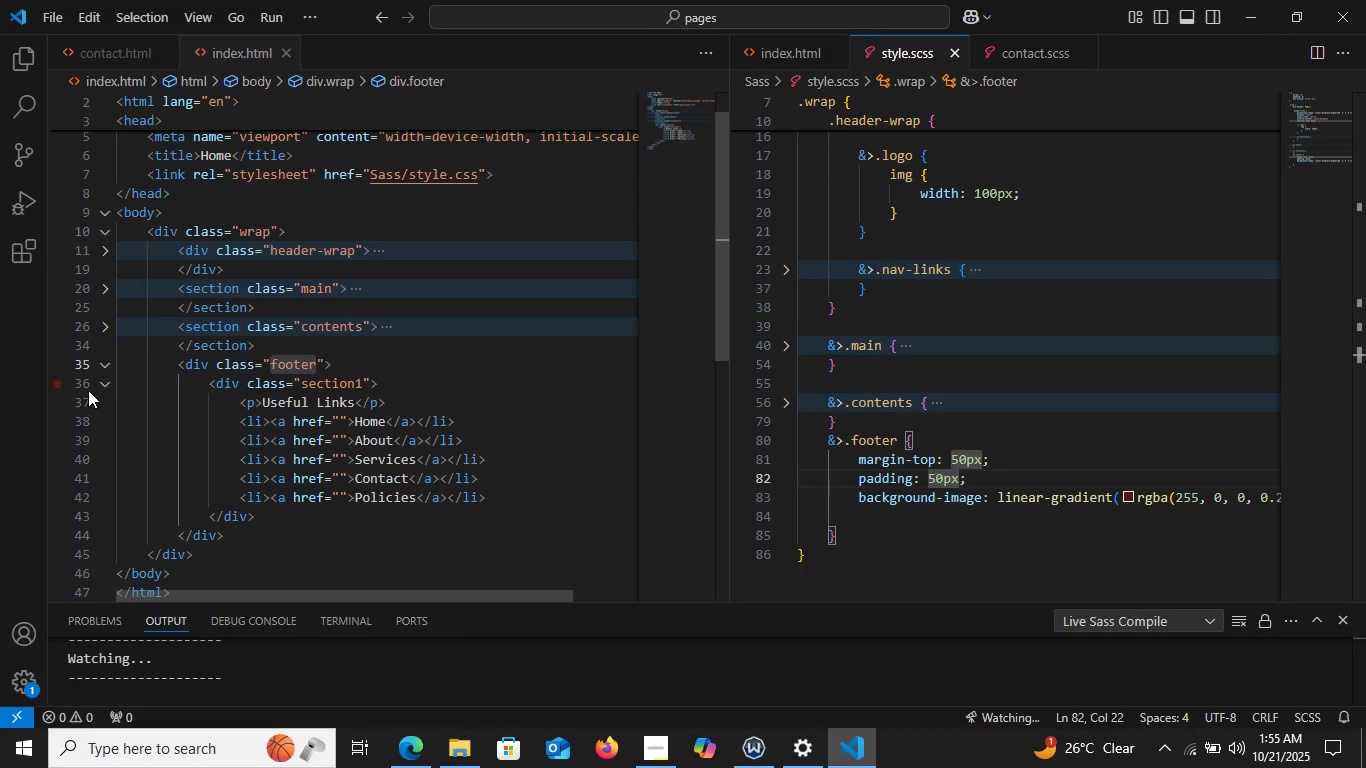 
left_click([106, 387])
 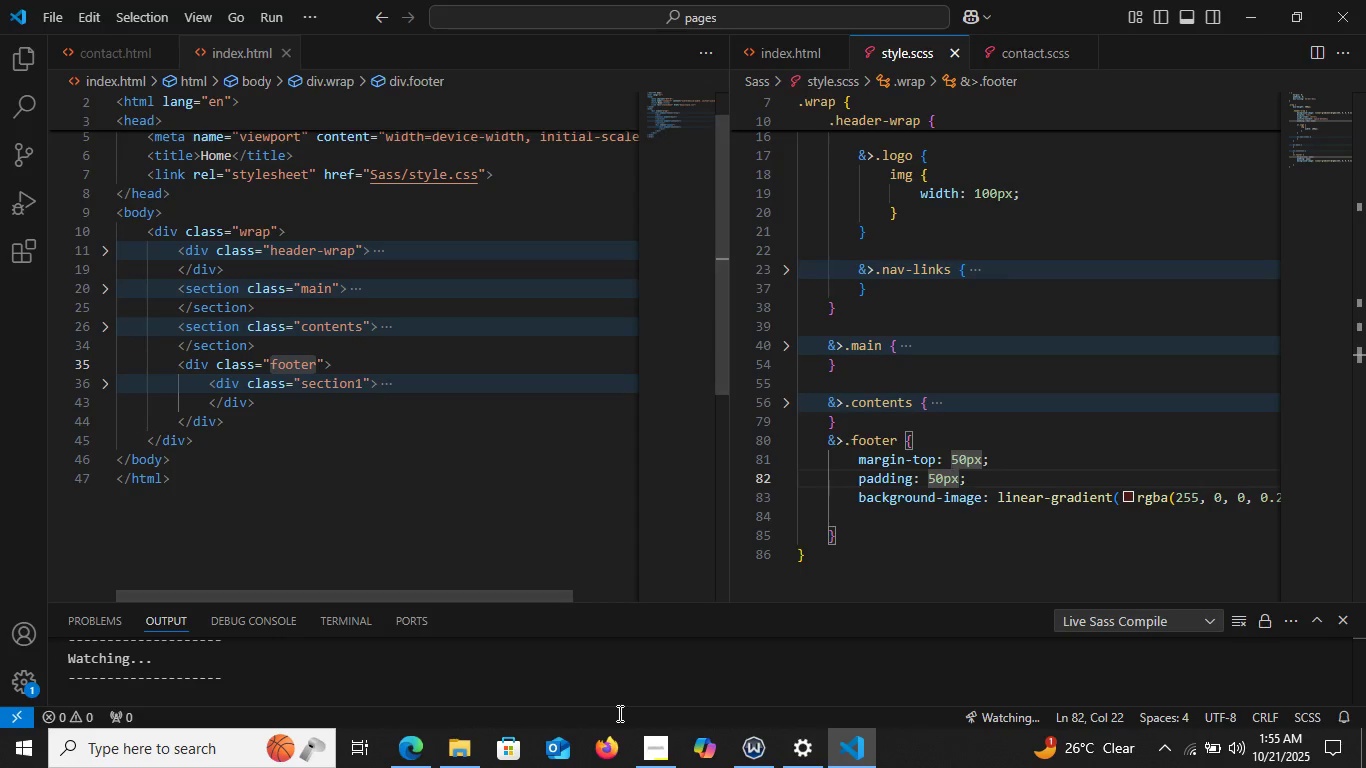 
left_click([644, 765])